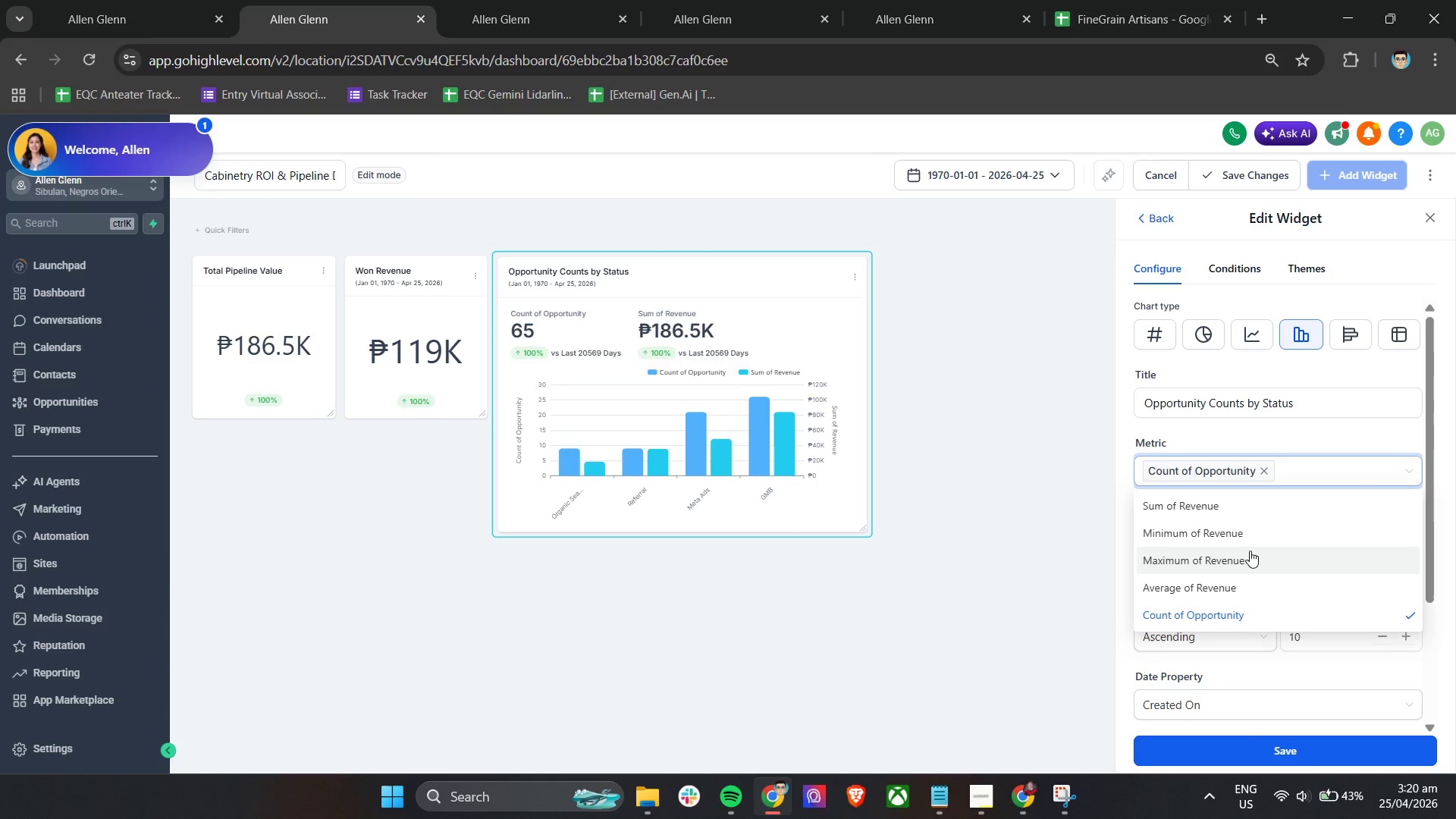 
left_click([1242, 582])
 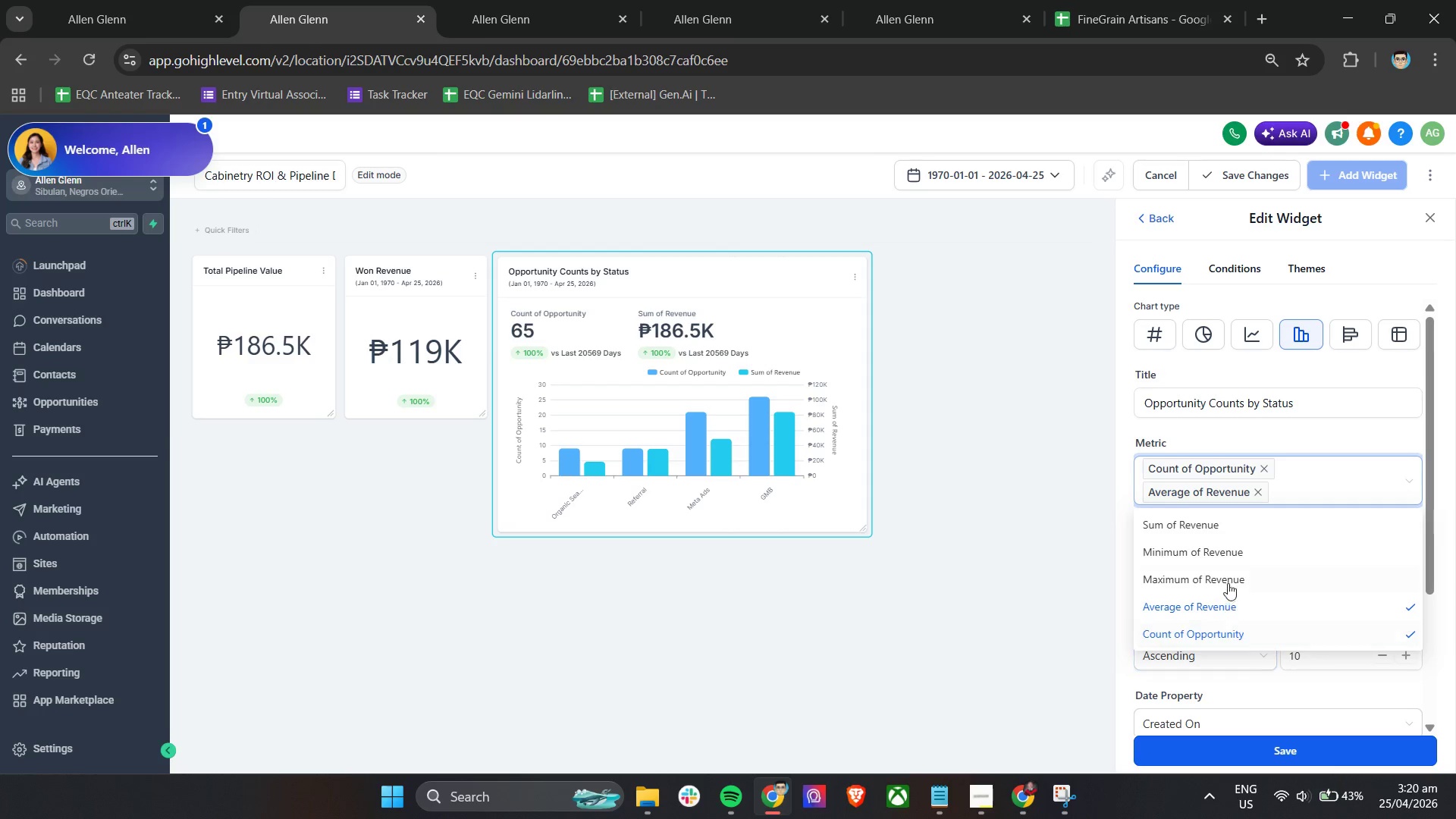 
left_click([1227, 748])
 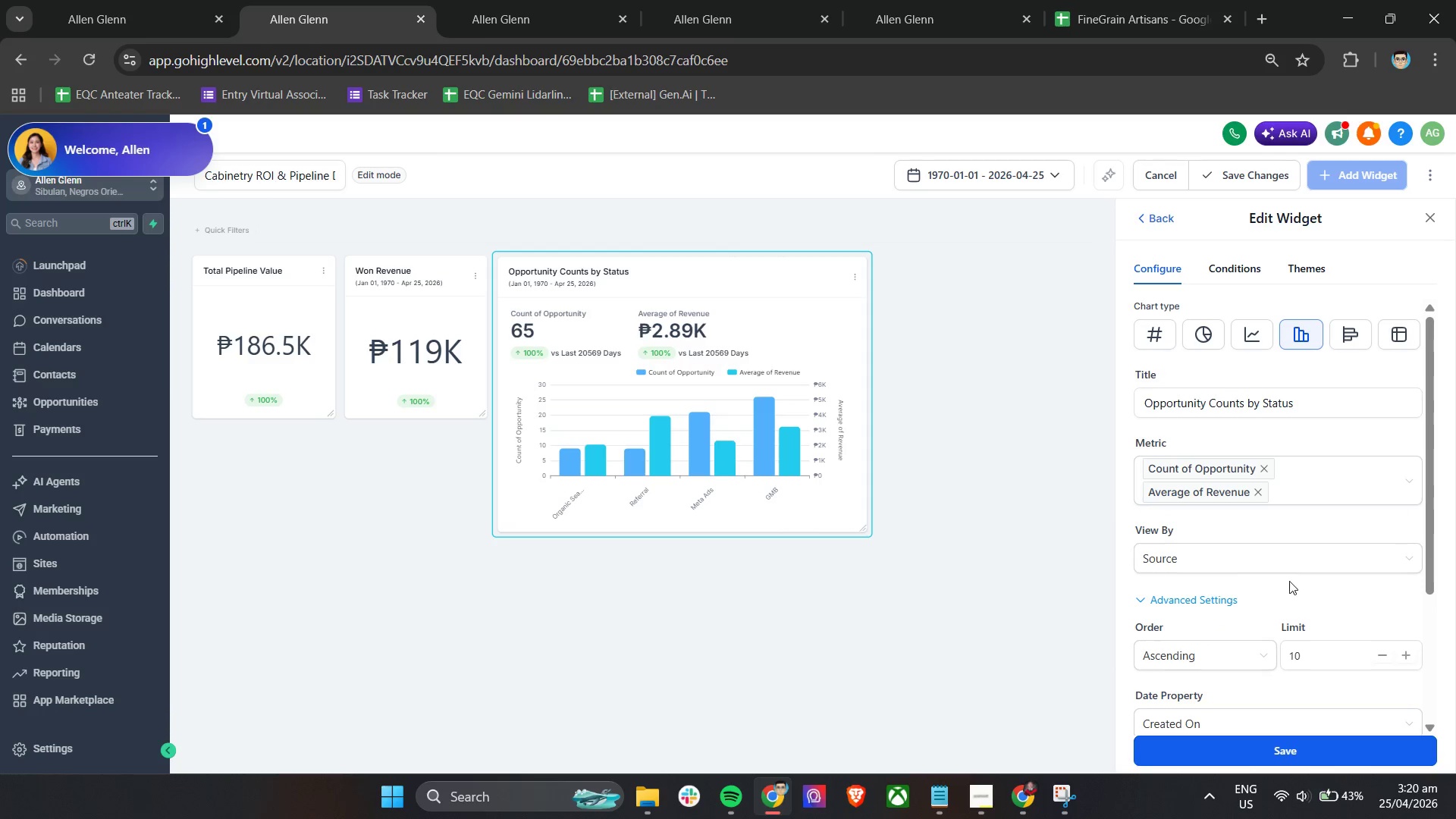 
left_click([1254, 495])
 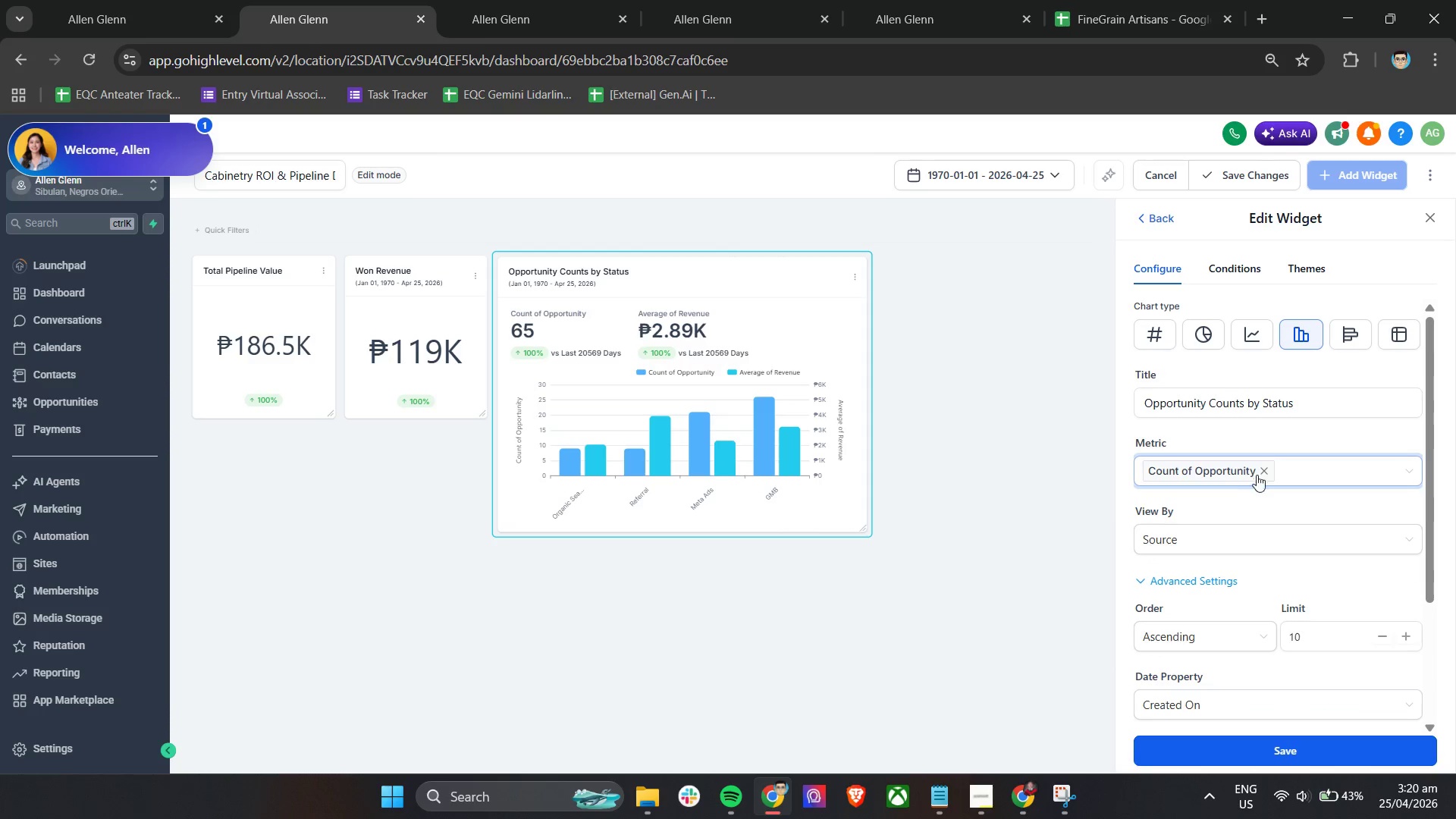 
left_click([1263, 472])
 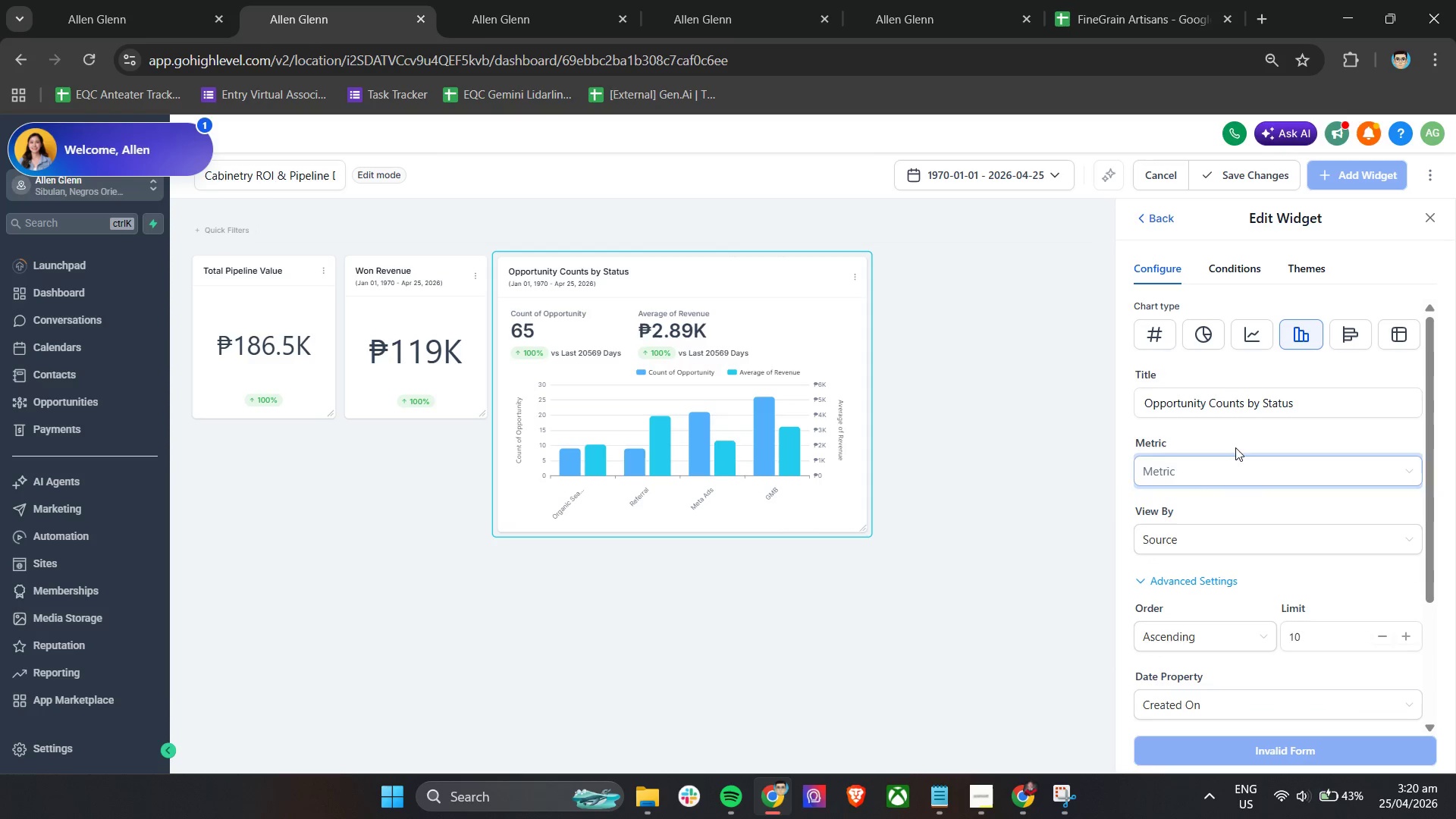 
left_click([1235, 441])
 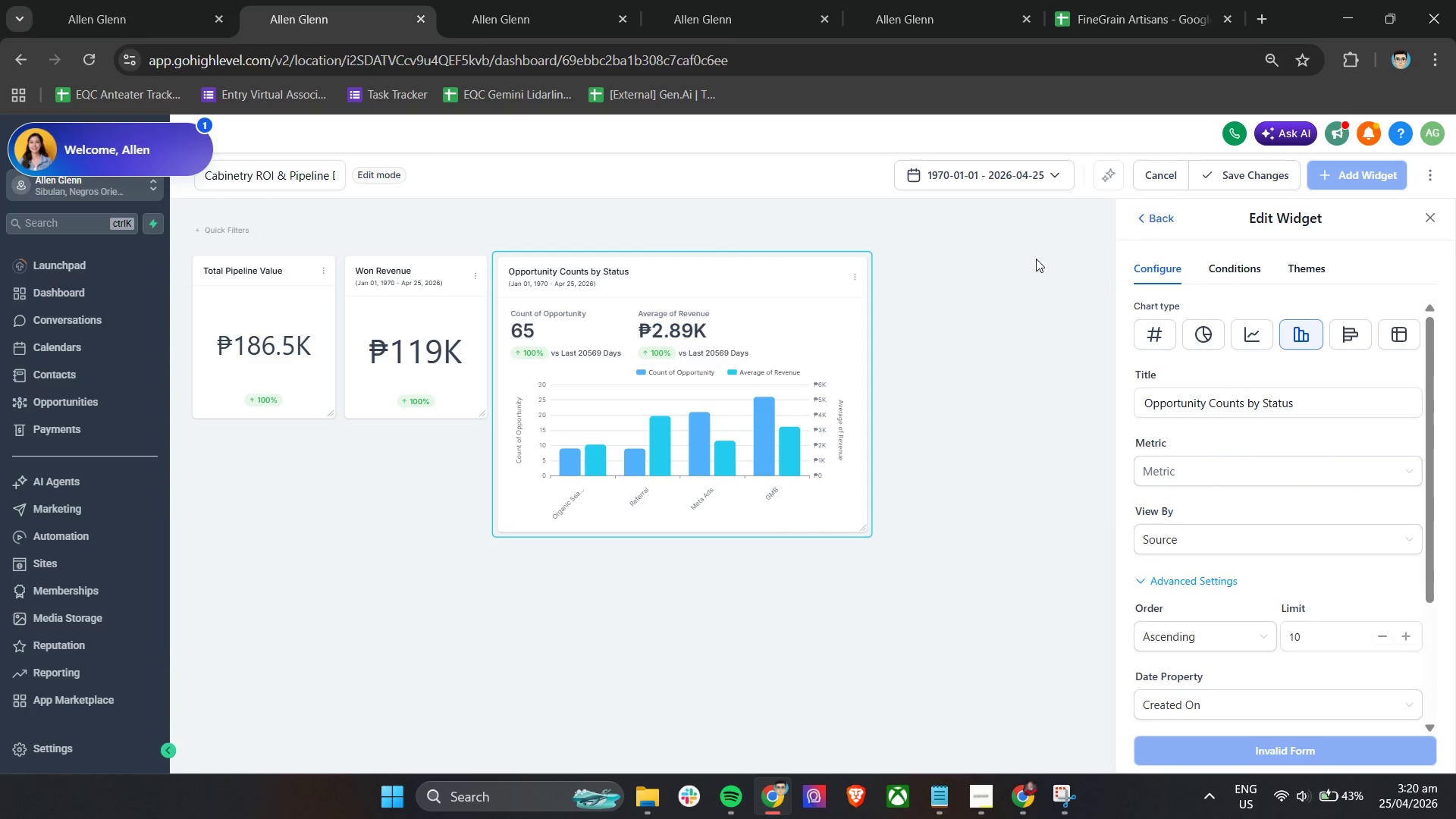 
left_click([848, 275])
 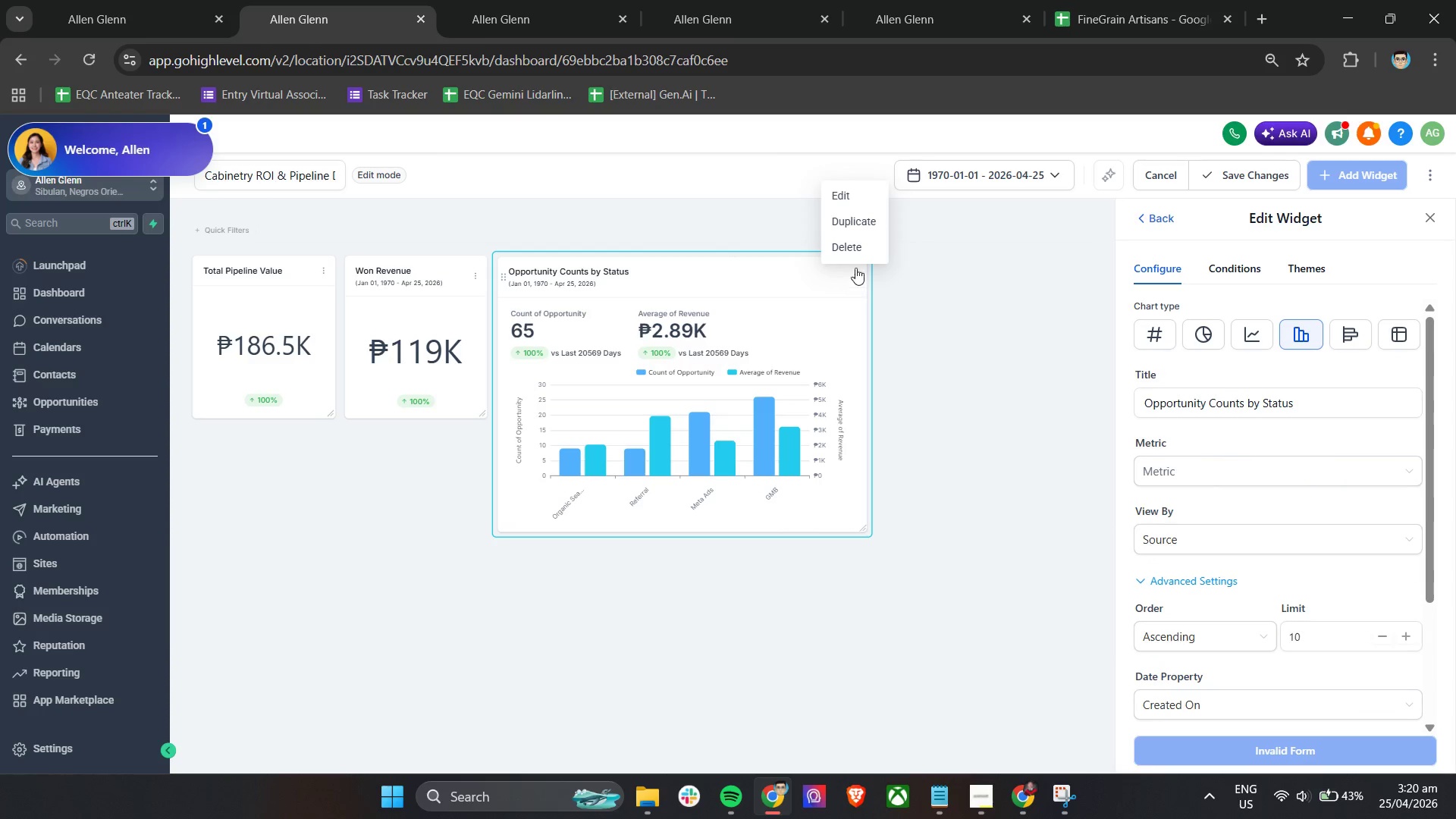 
left_click([853, 249])
 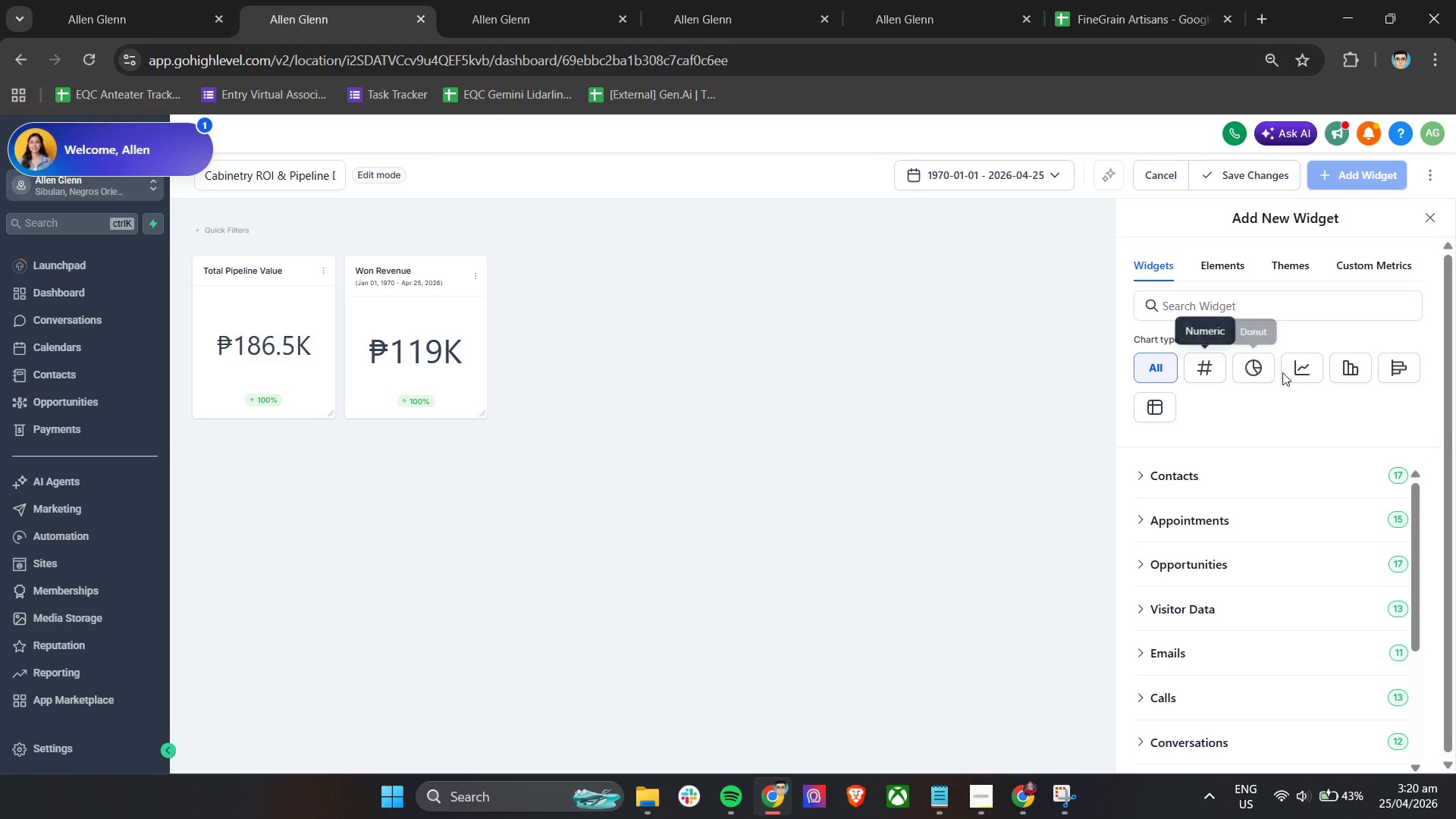 
left_click([1346, 371])
 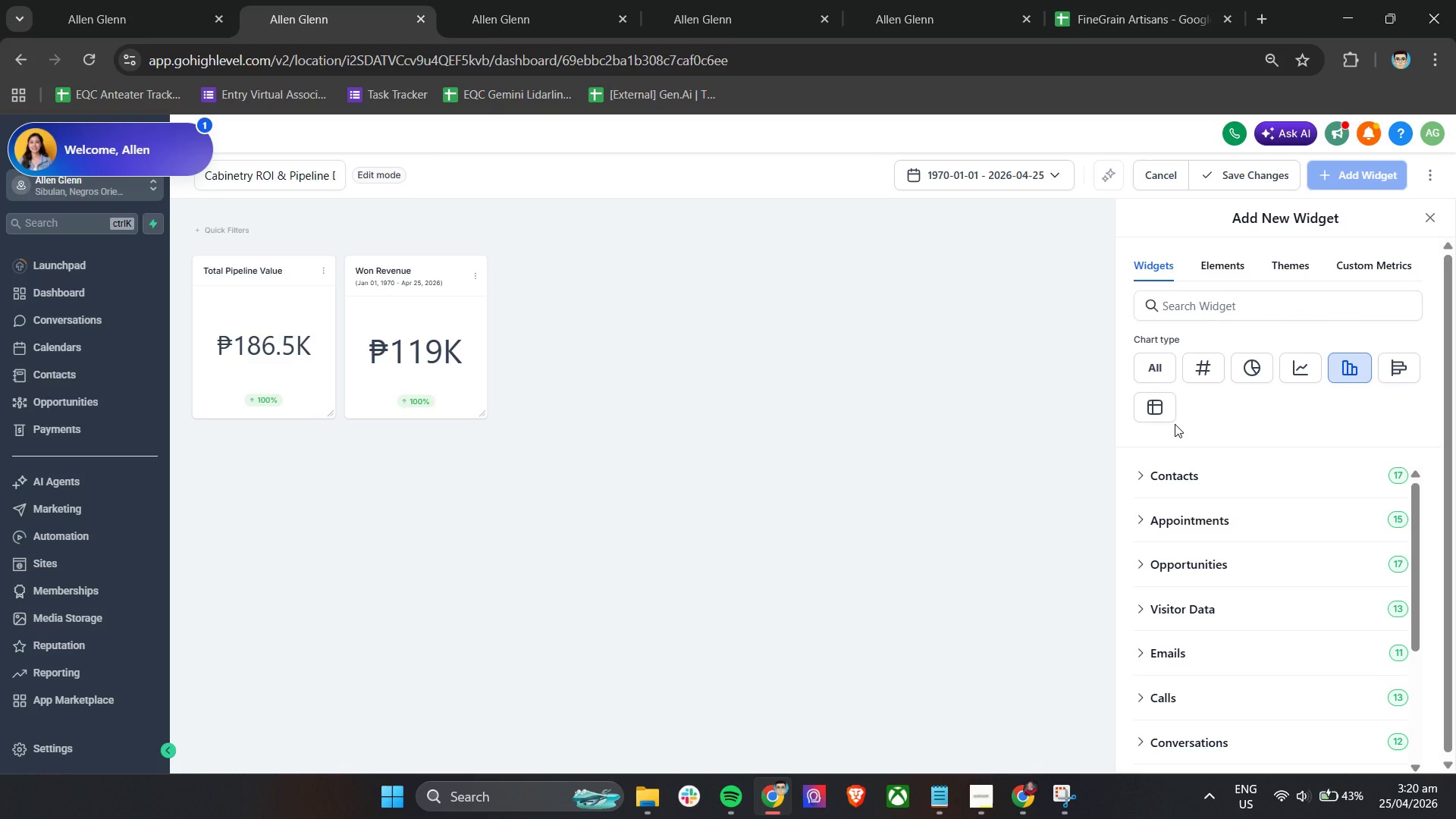 
wait(9.19)
 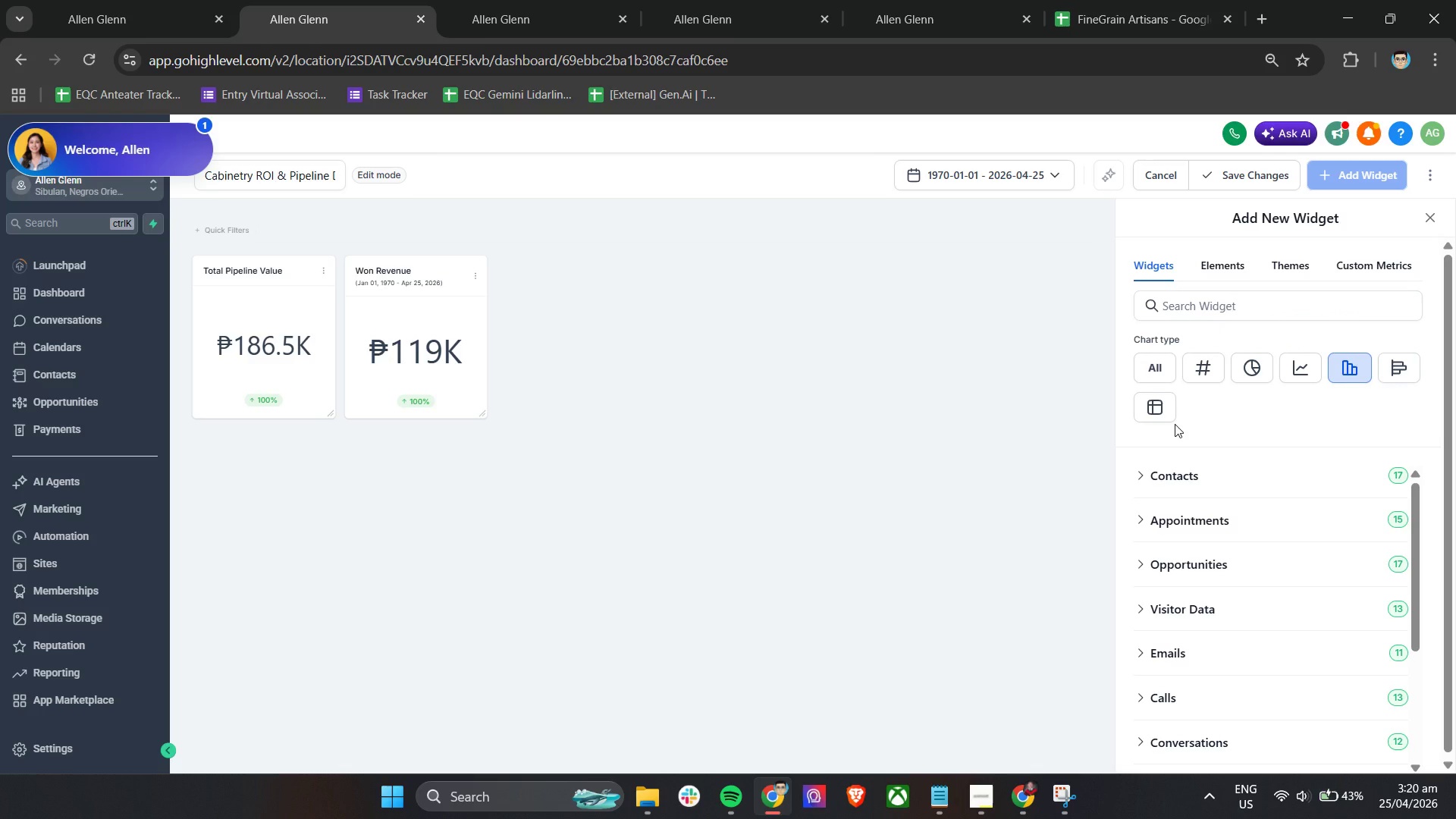 
left_click([1141, 526])
 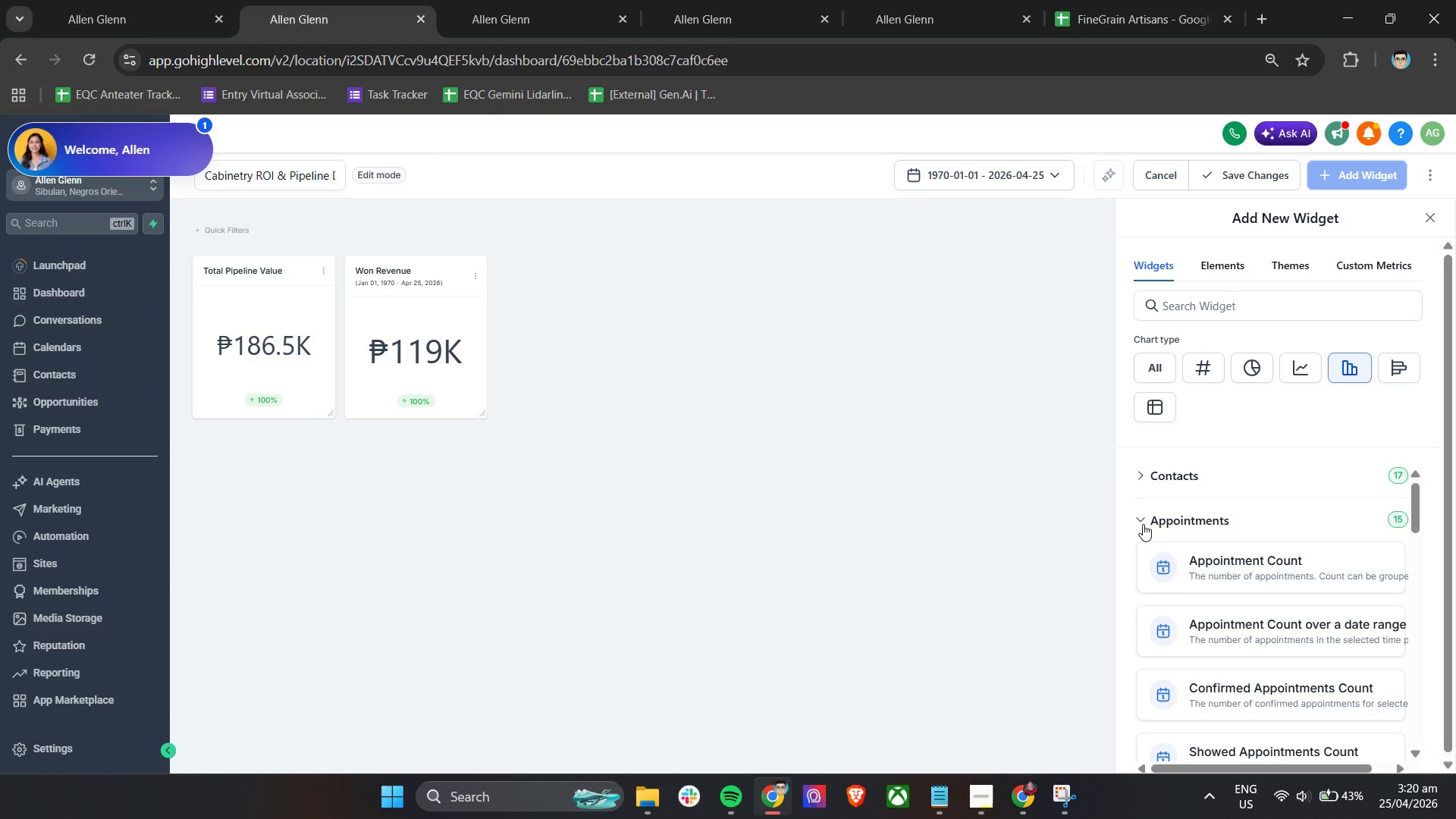 
left_click([1144, 522])
 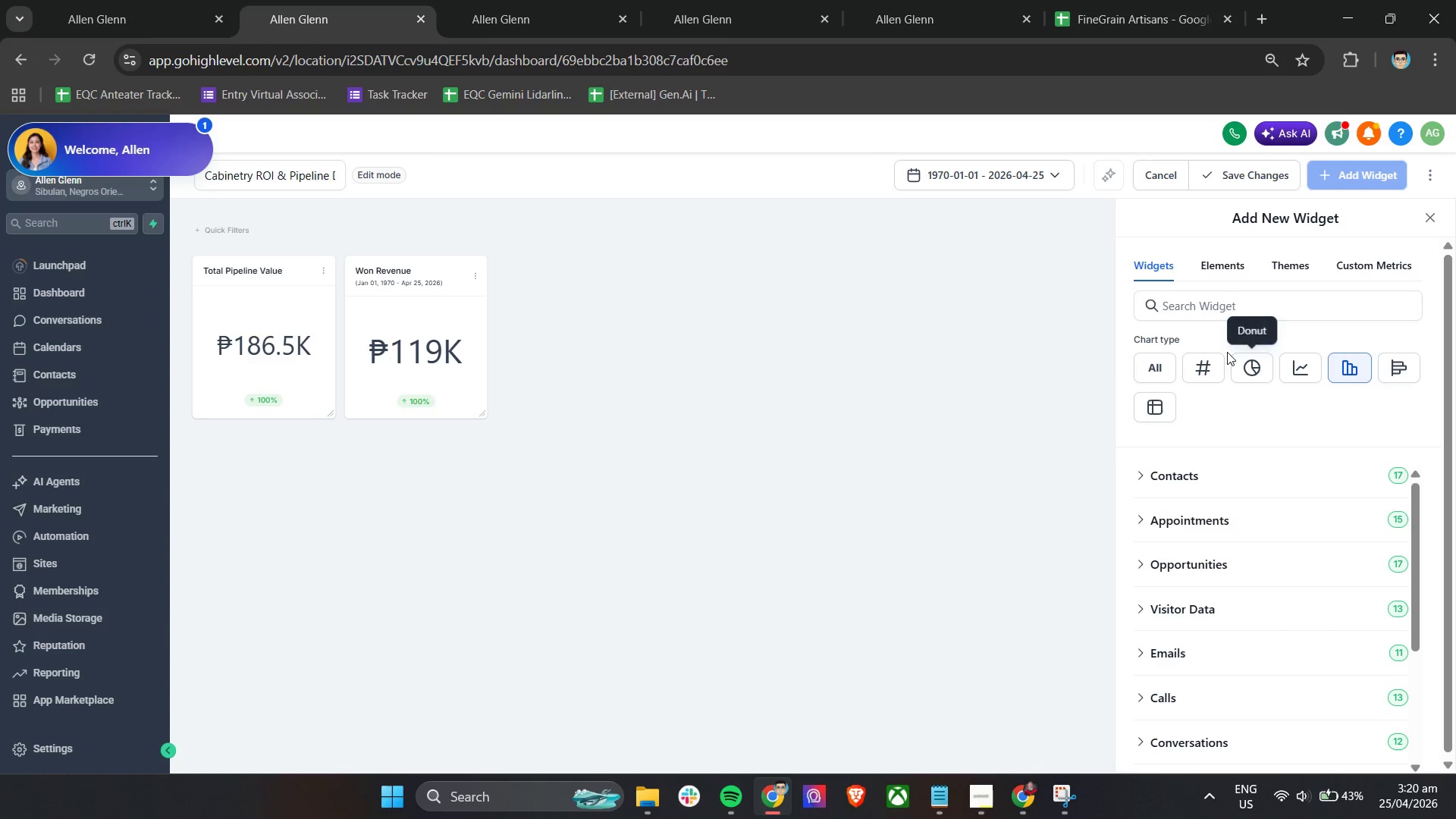 
scroll: coordinate [1192, 499], scroll_direction: down, amount: 1.0
 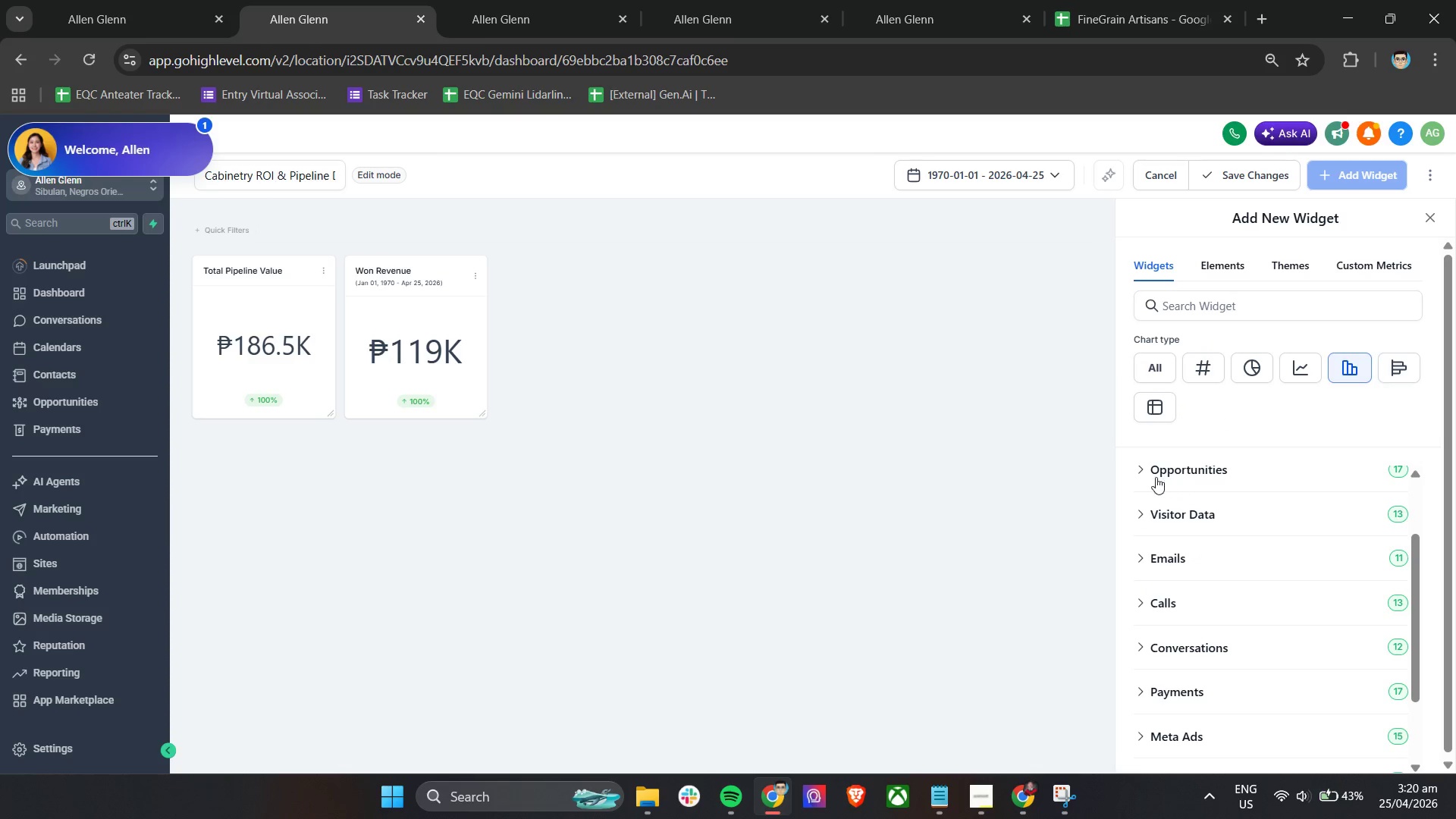 
left_click([1149, 473])
 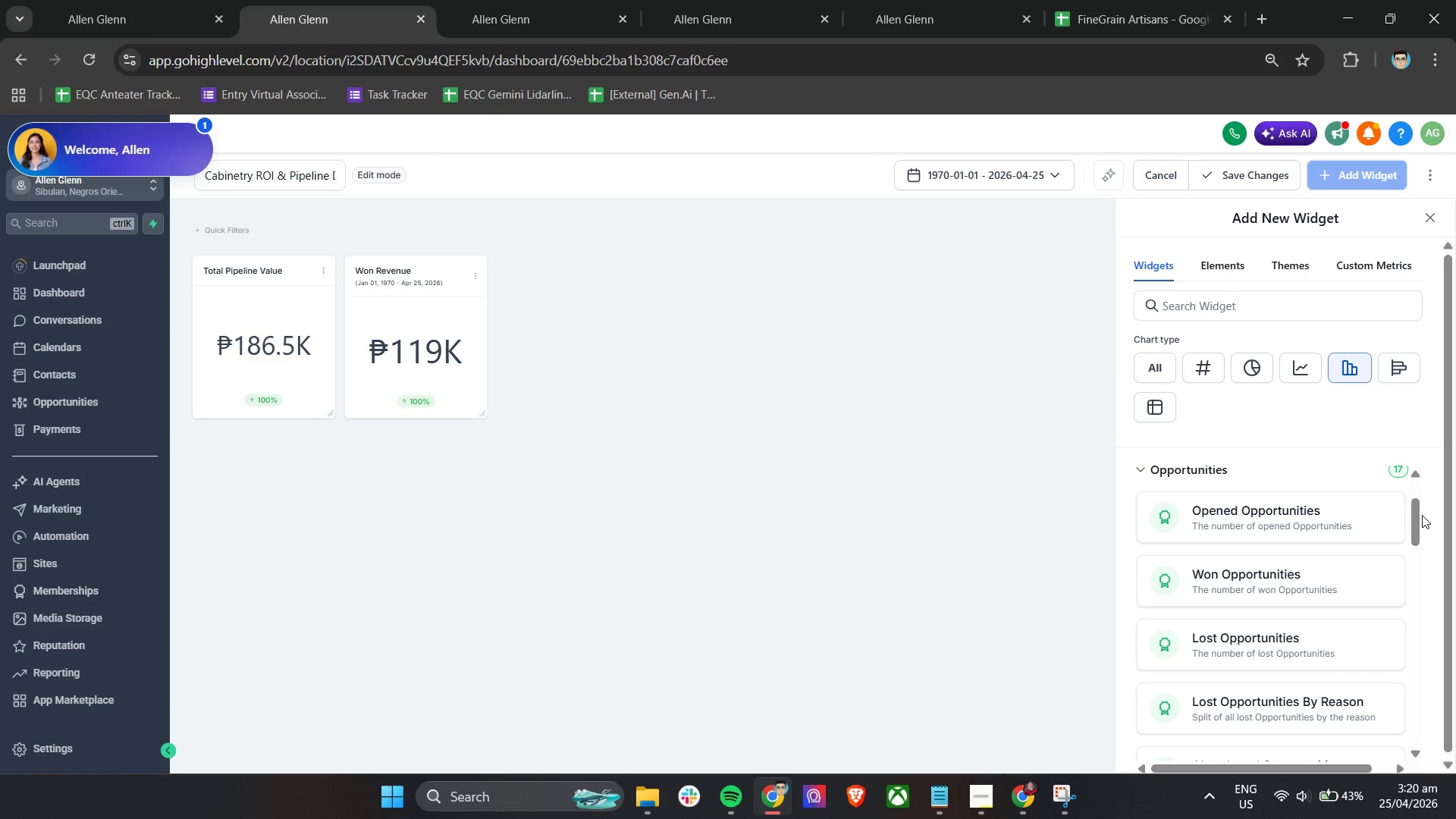 
left_click_drag(start_coordinate=[1417, 515], to_coordinate=[1416, 507])
 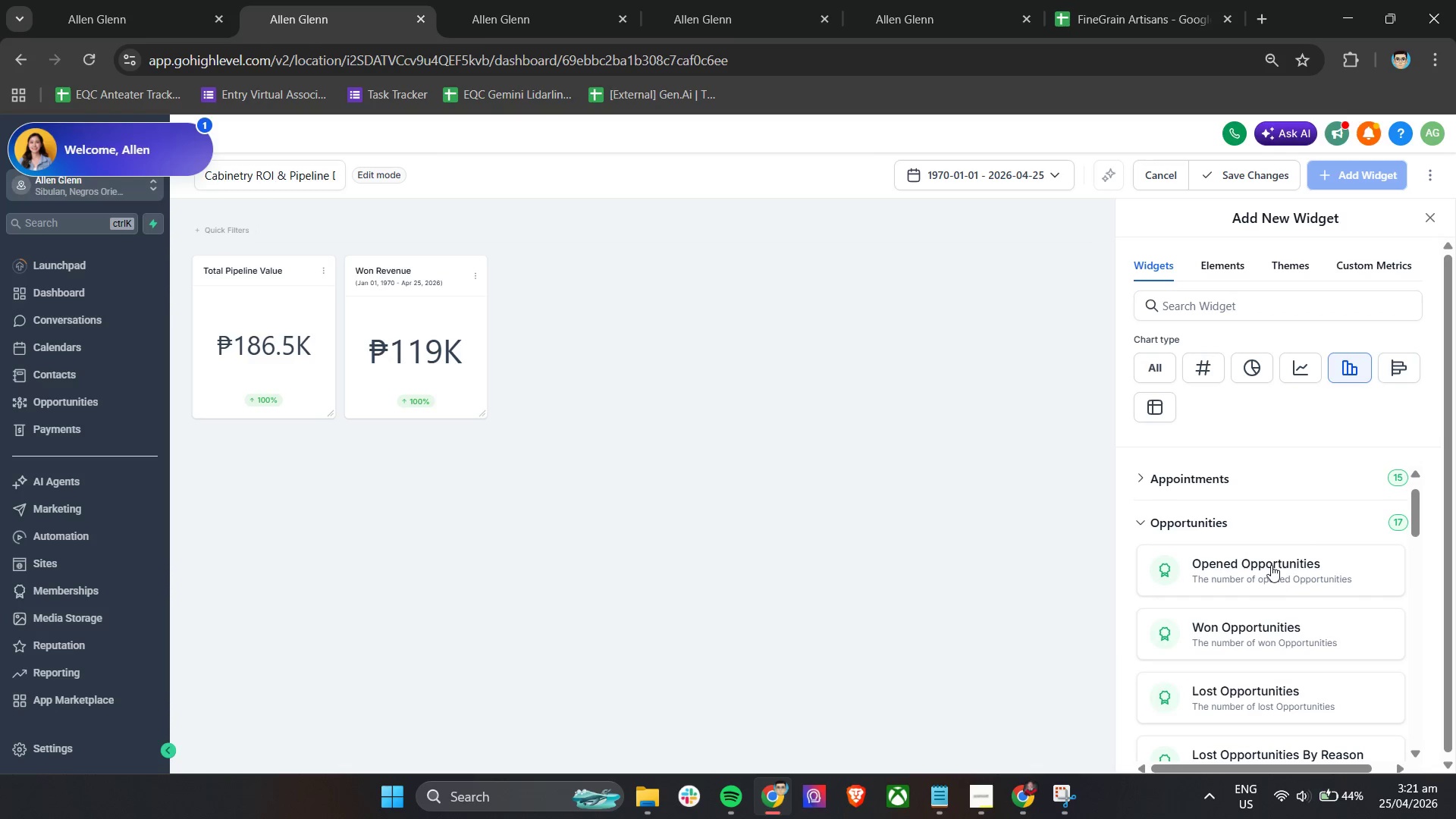 
left_click([1276, 635])
 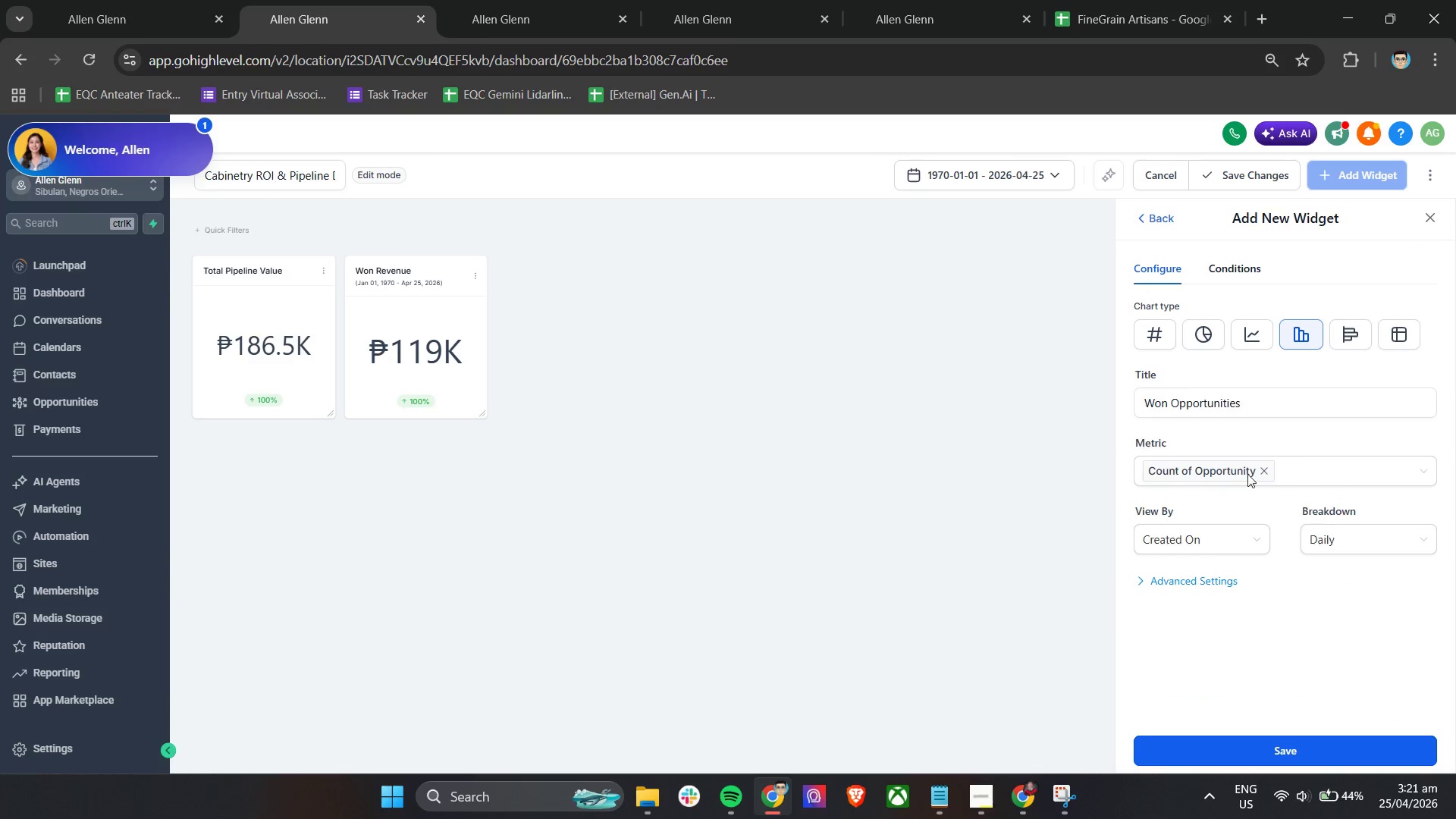 
left_click([1310, 458])
 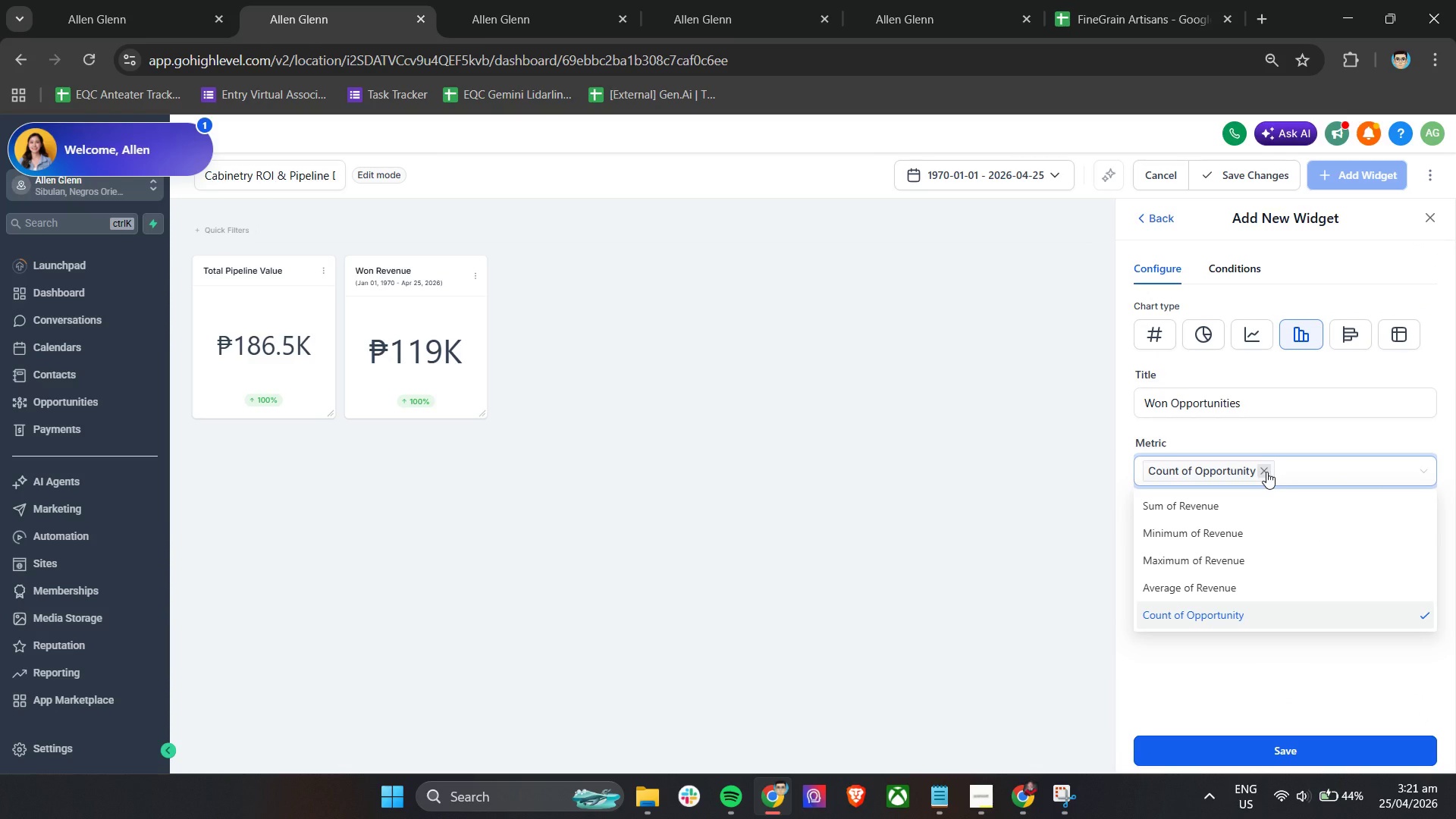 
left_click([1266, 472])
 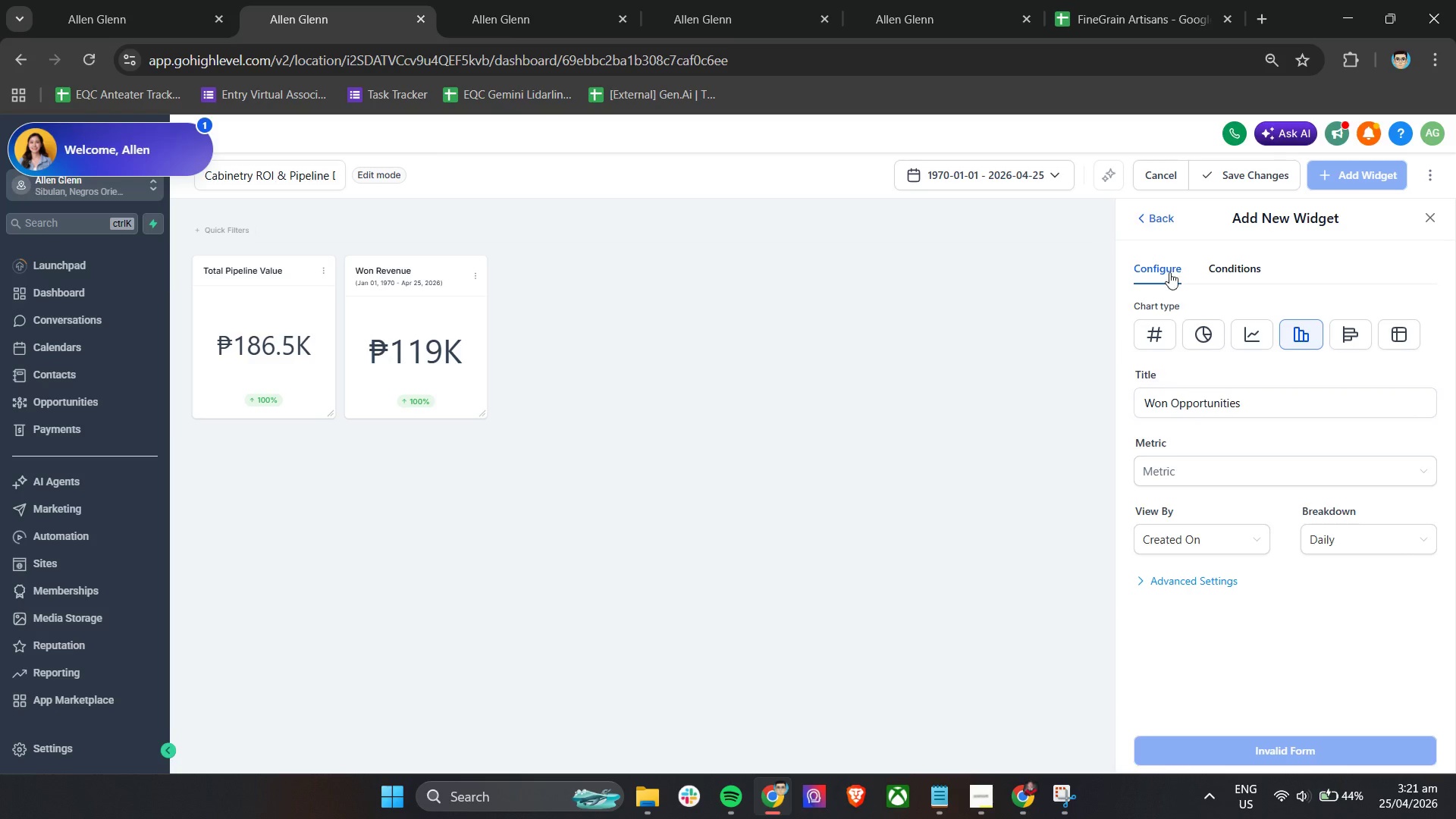 
left_click([1159, 215])
 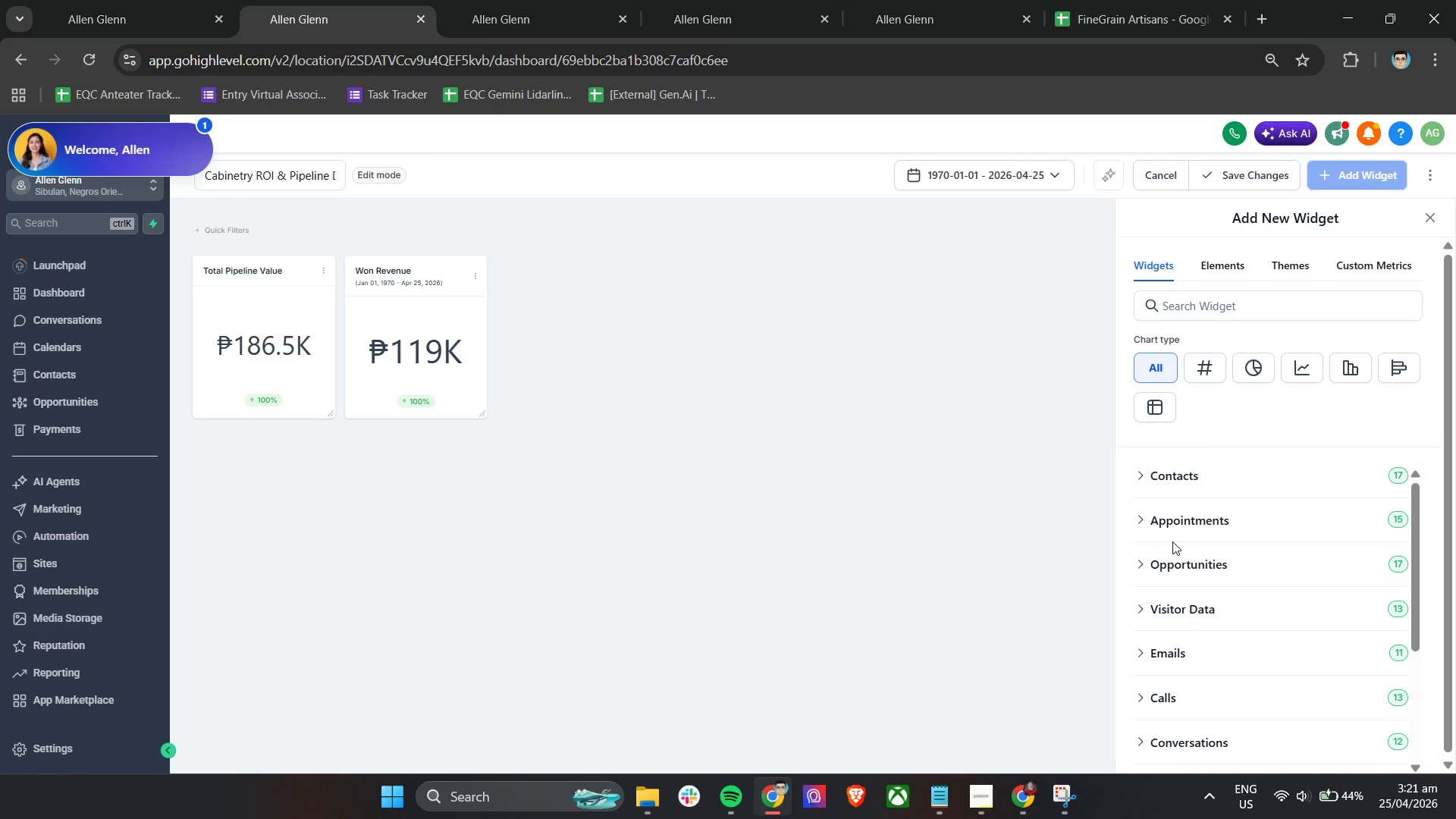 
left_click([1149, 519])
 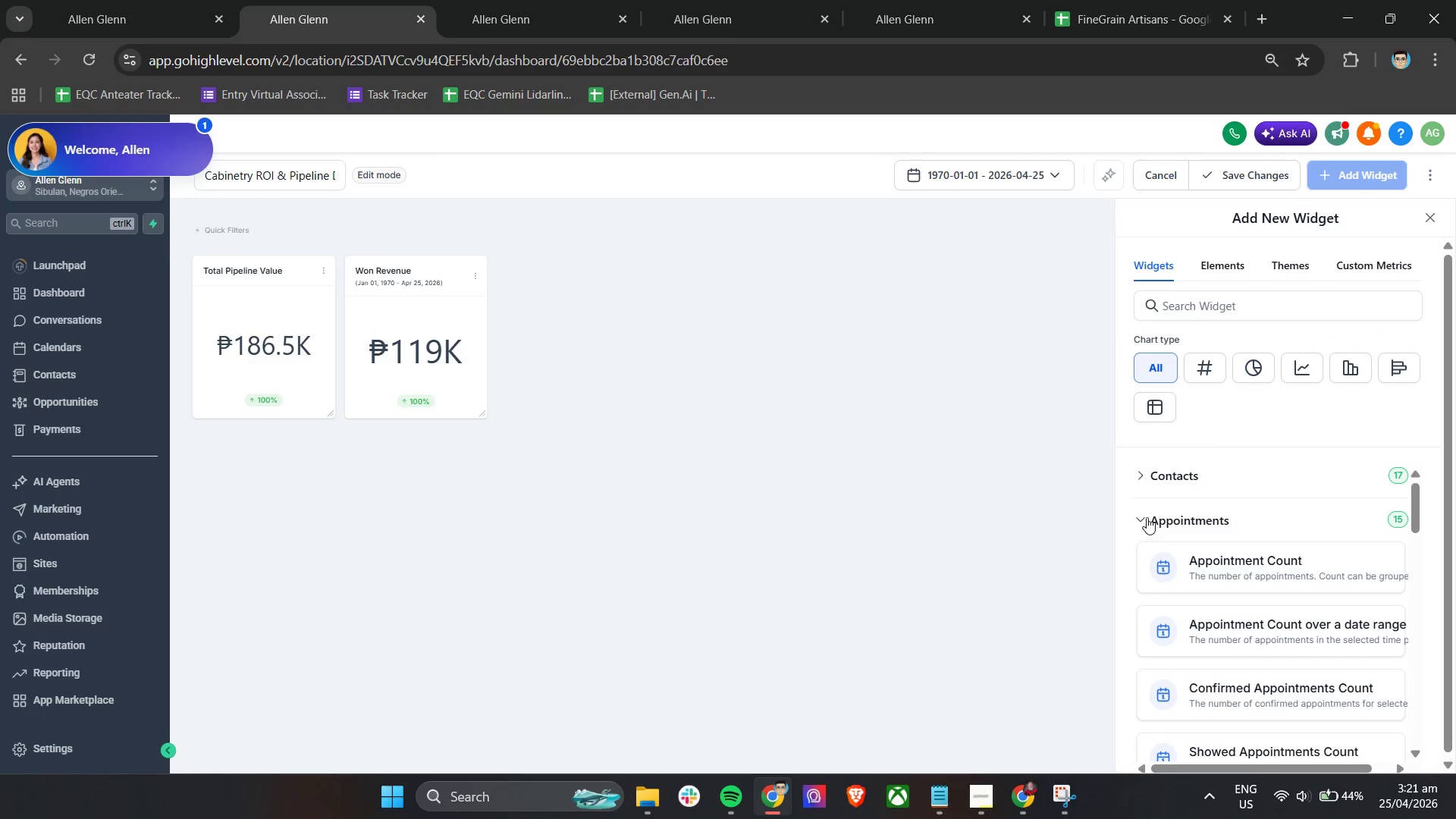 
left_click([1144, 515])
 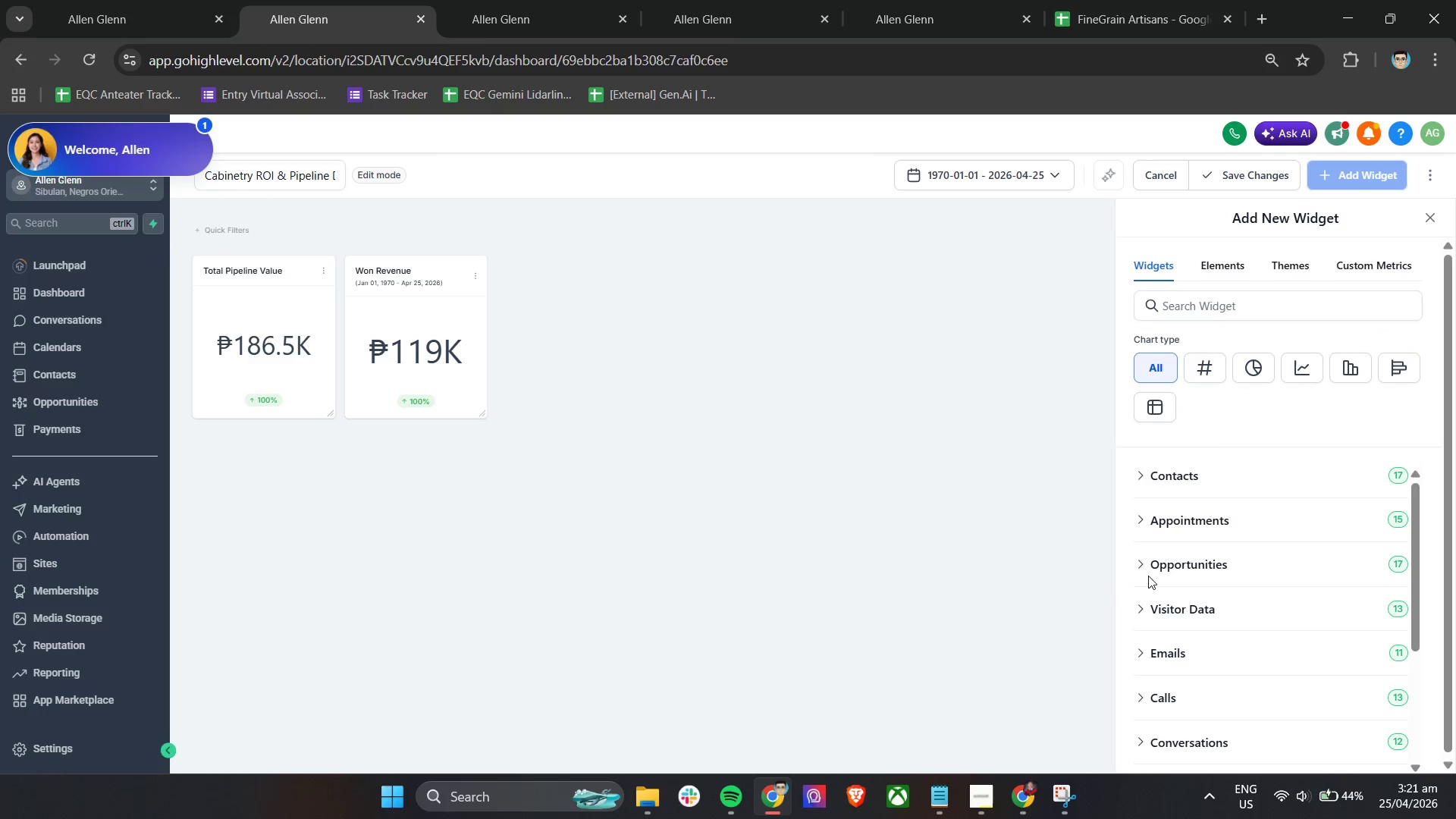 
left_click([1144, 567])
 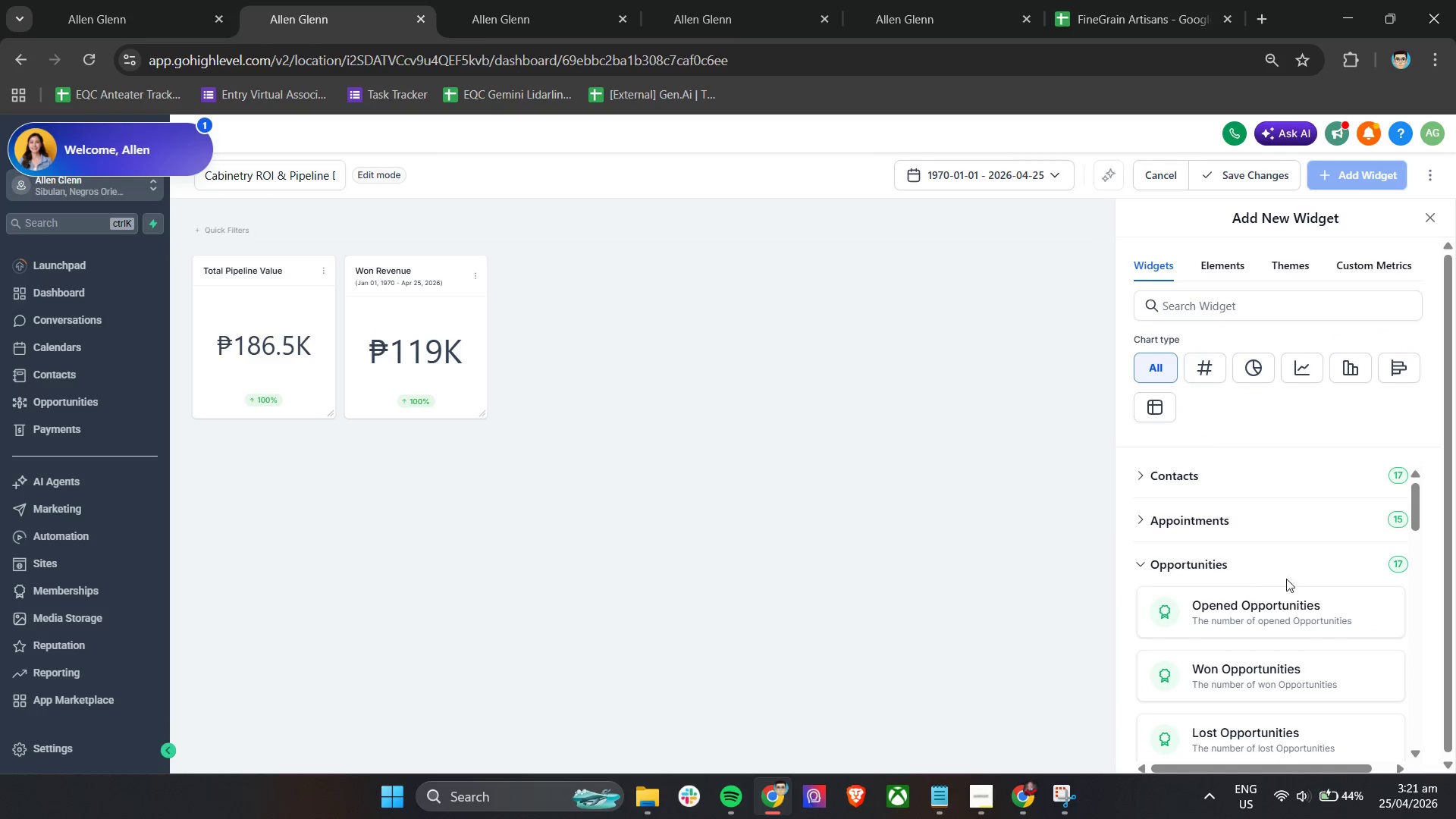 
scroll: coordinate [1341, 617], scroll_direction: down, amount: 5.0
 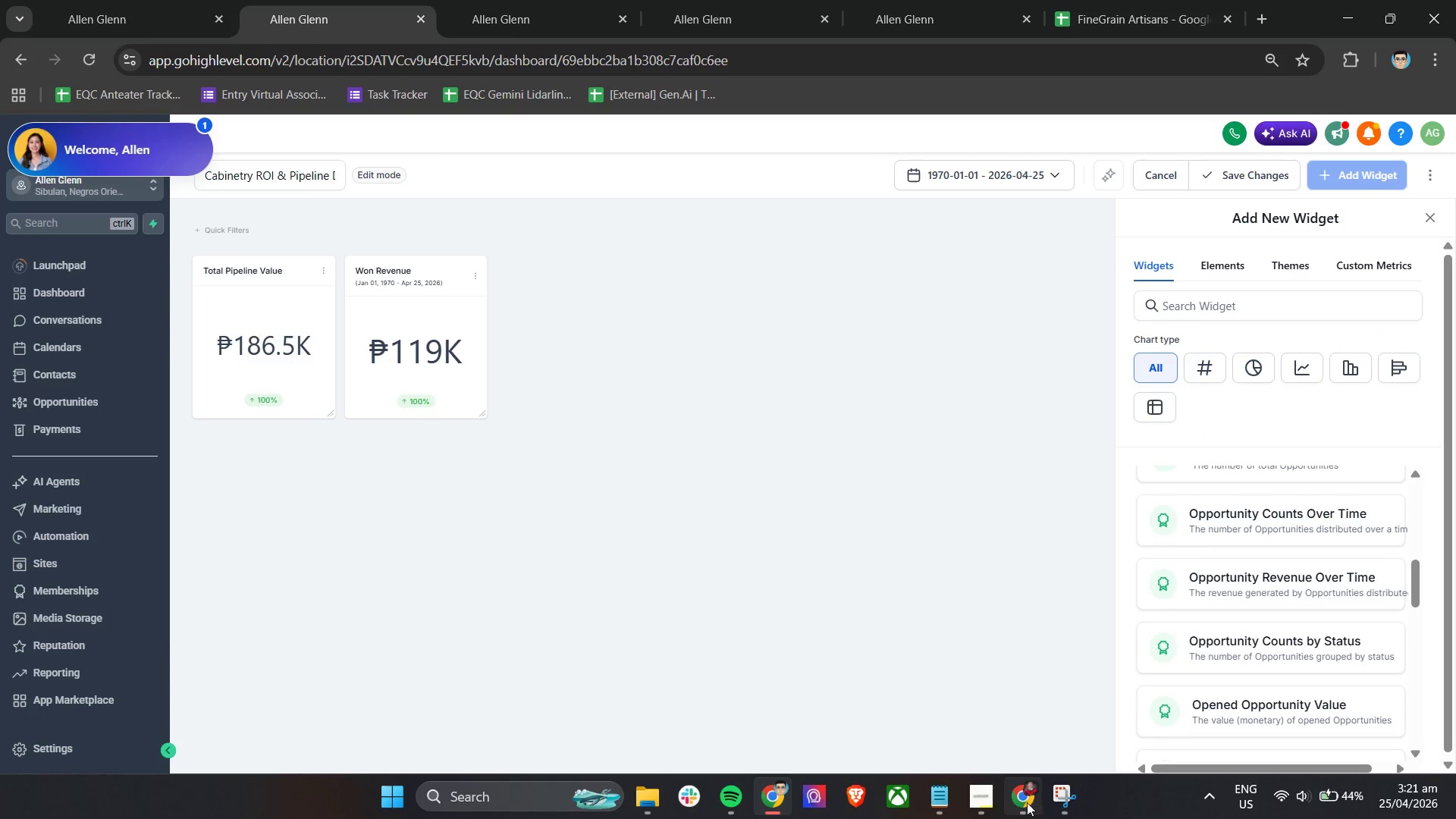 
left_click([982, 799])